 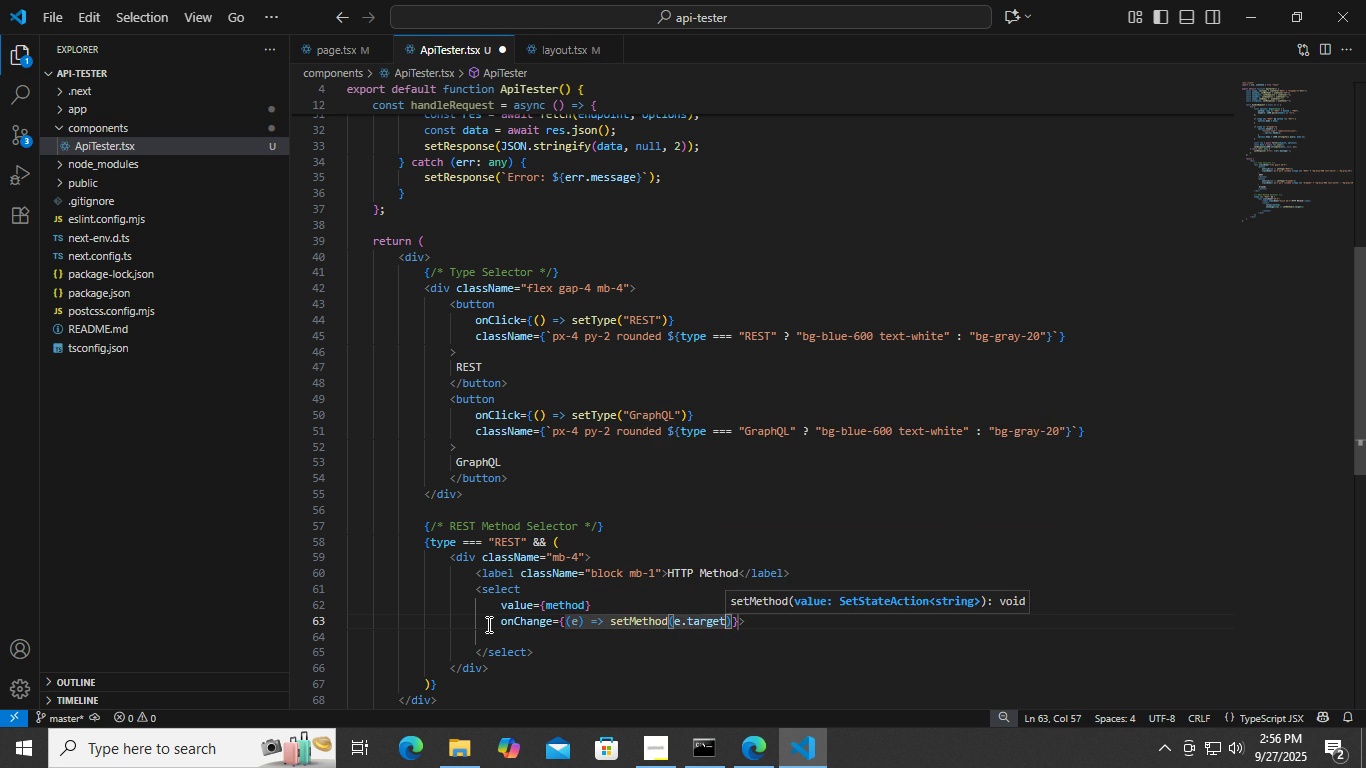 
key(Enter)
 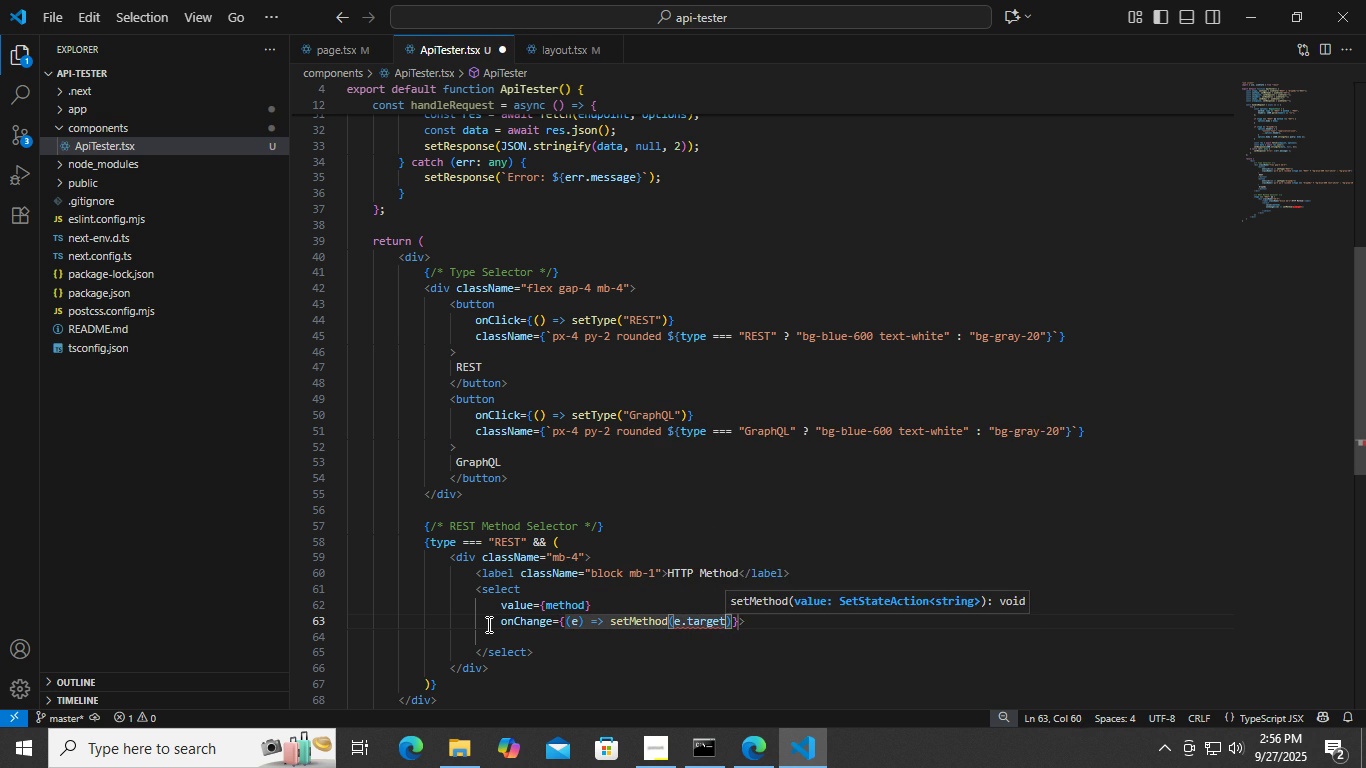 
type(.val)
 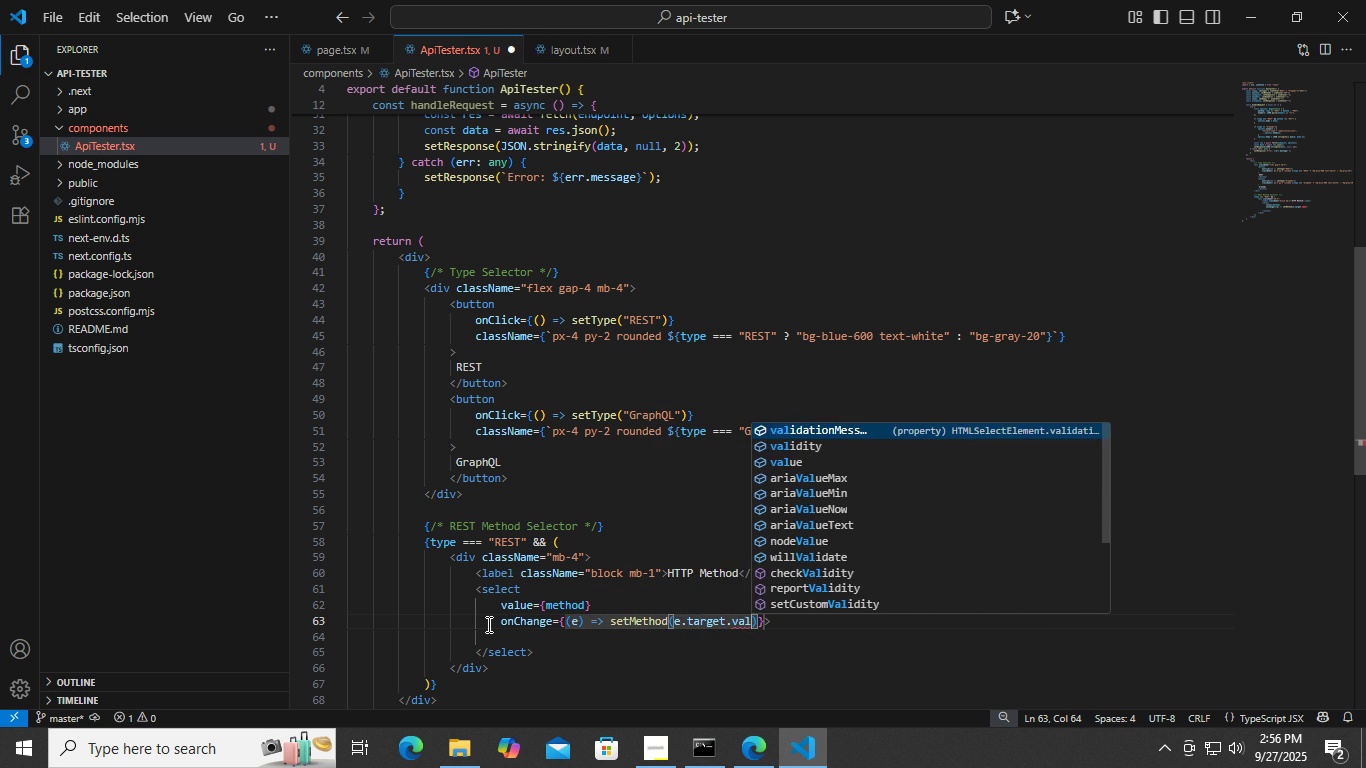 
key(Enter)
 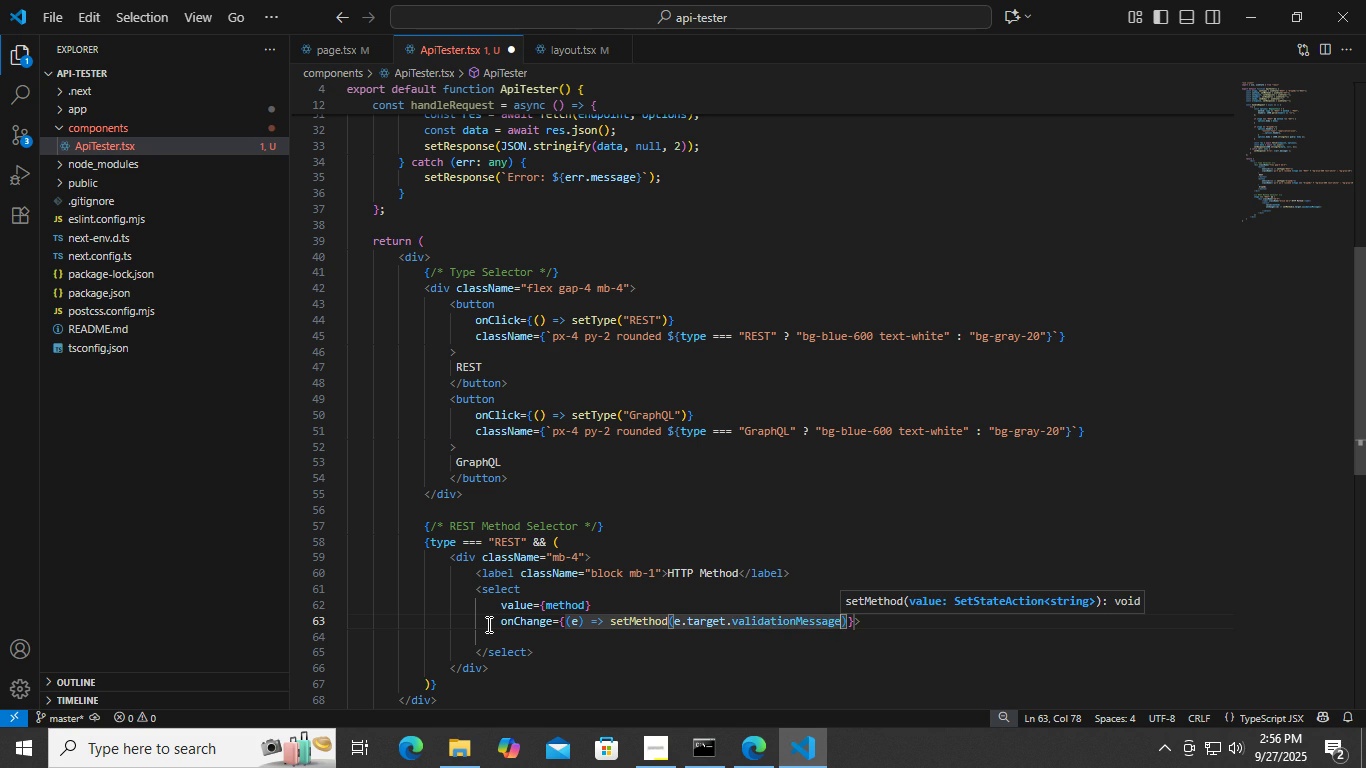 
key(Control+ControlLeft)
 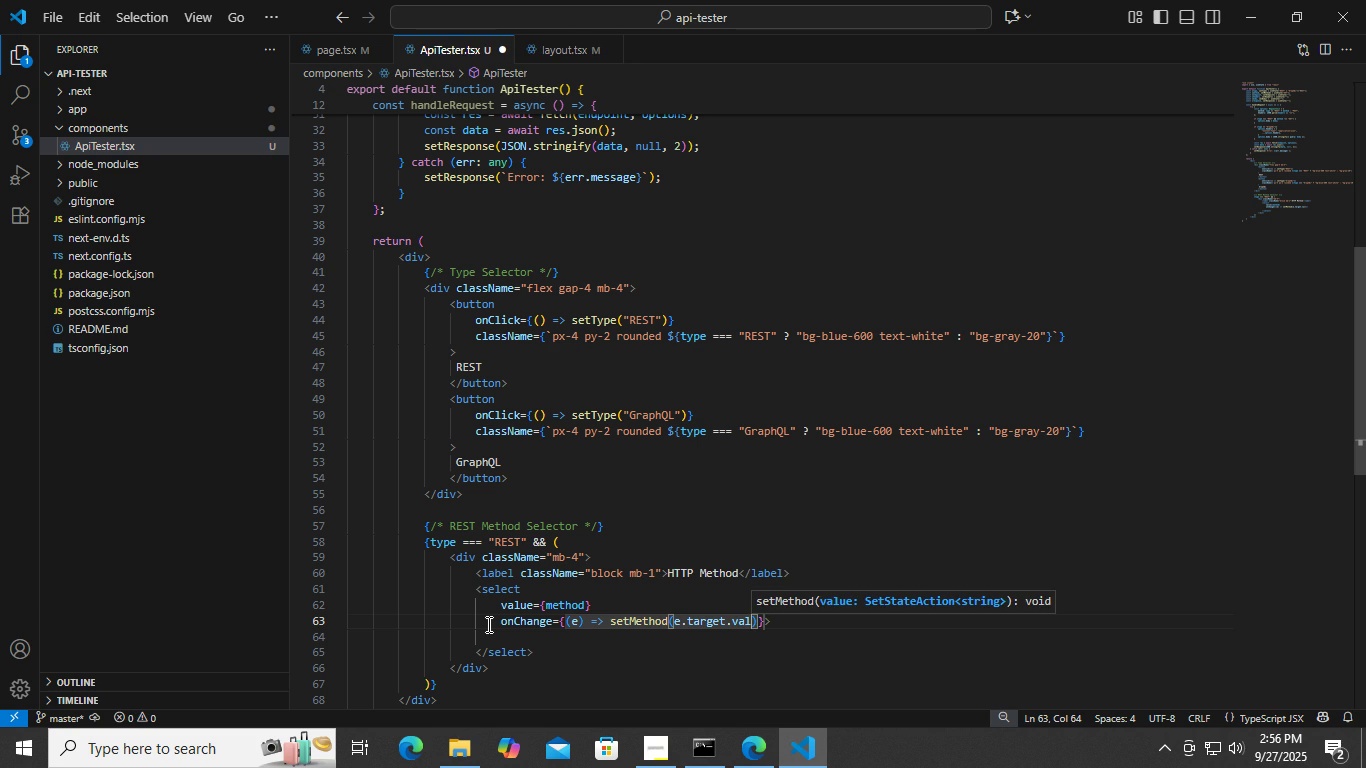 
key(Control+Z)
 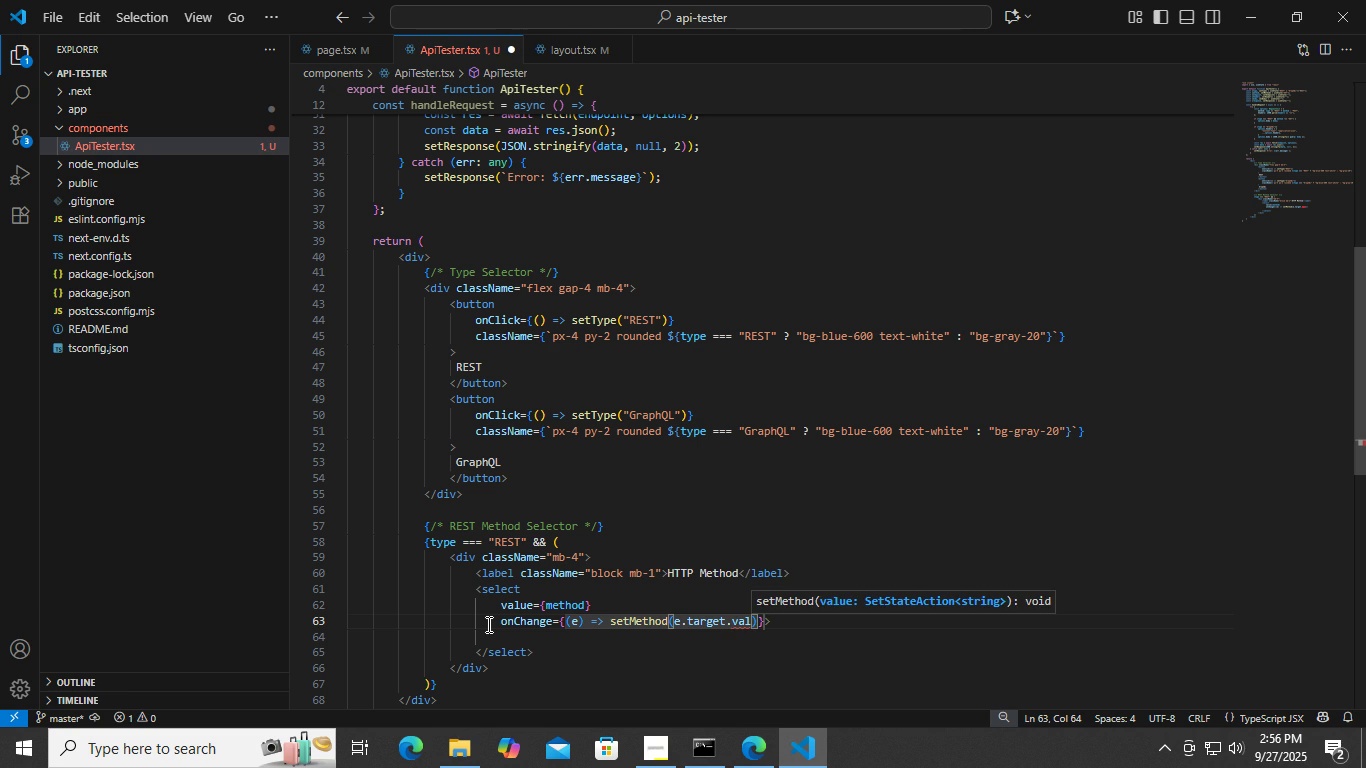 
type(ue)
 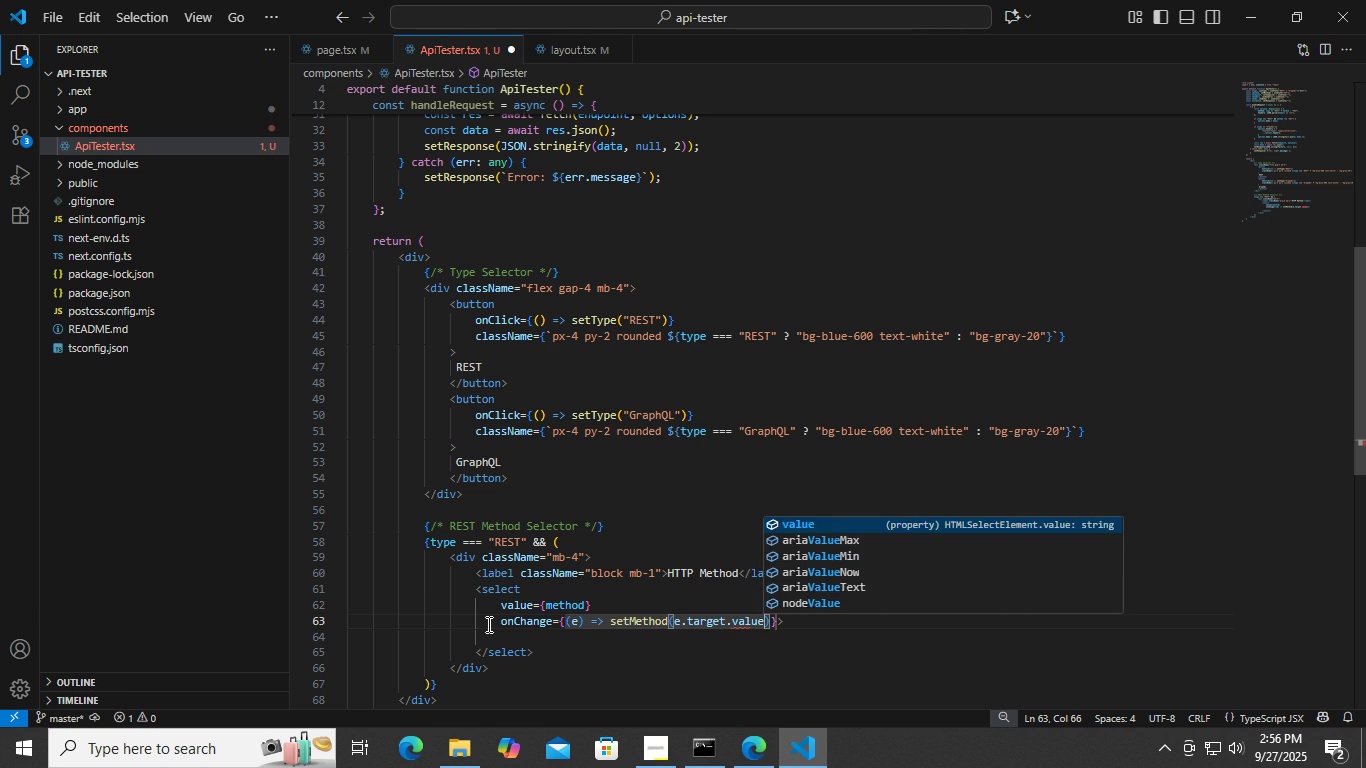 
key(Control+ControlLeft)
 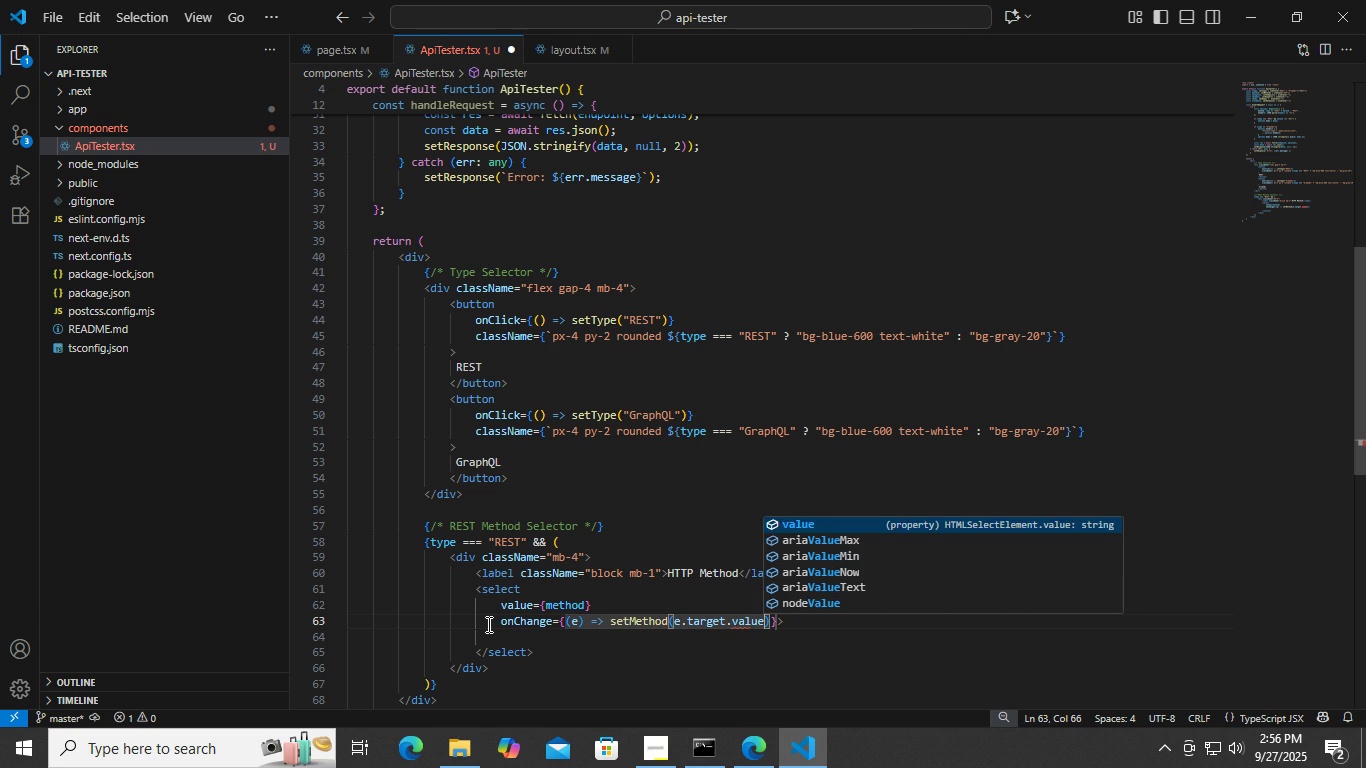 
key(Control+S)
 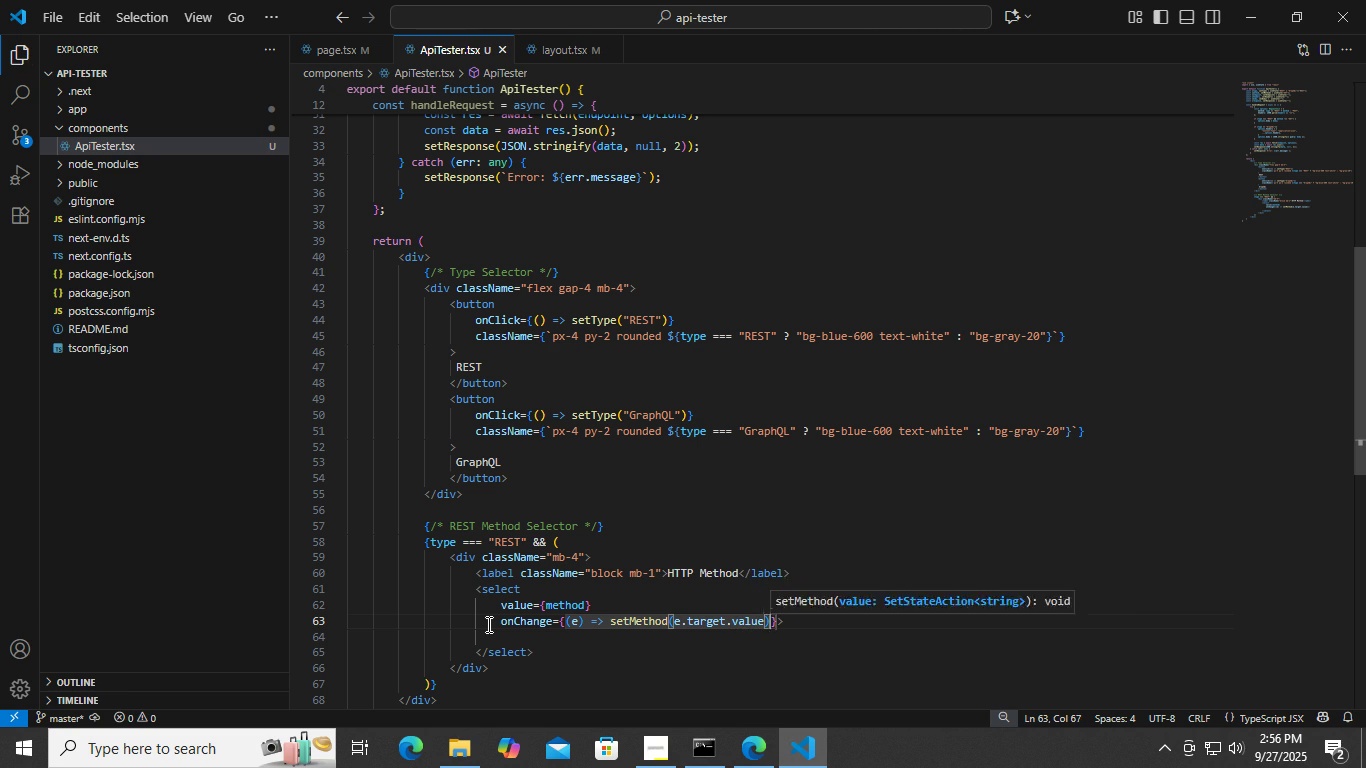 
key(ArrowRight)
 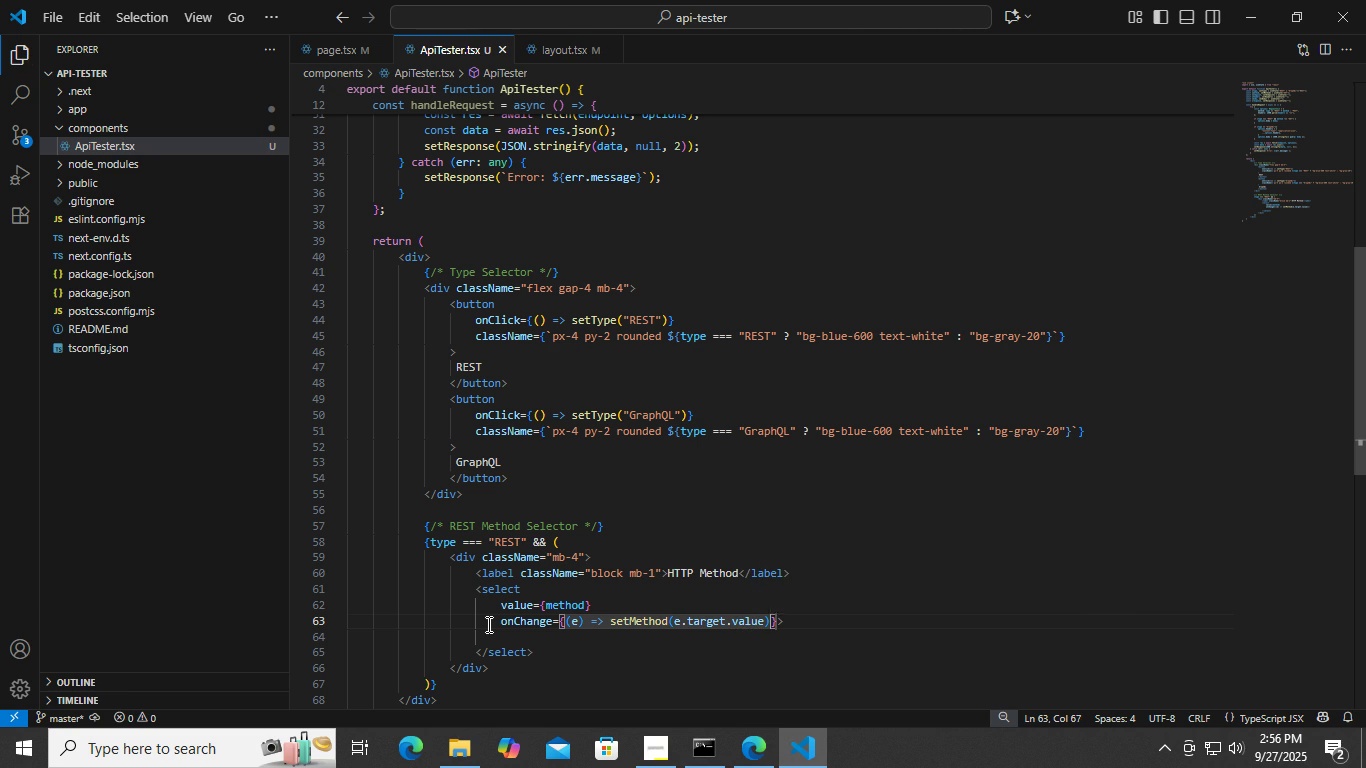 
key(ArrowRight)
 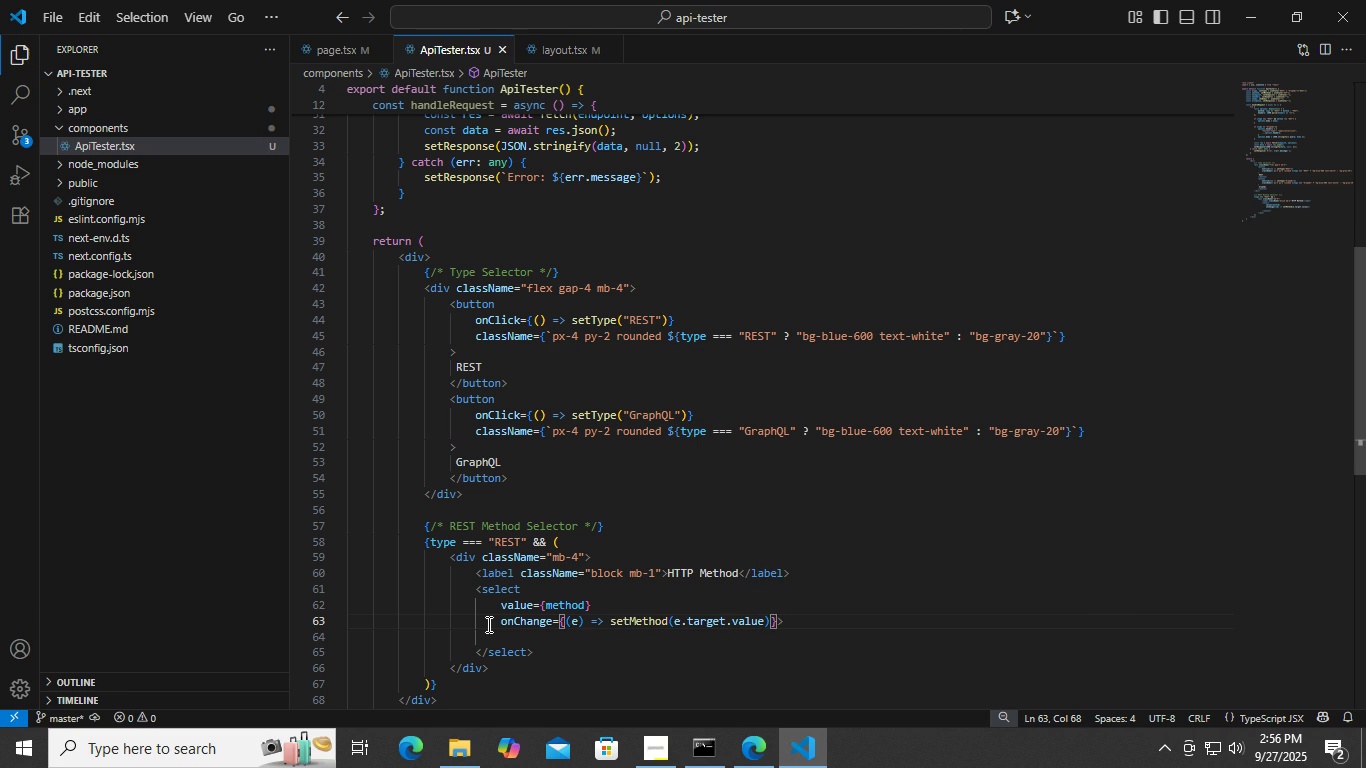 
key(Enter)
 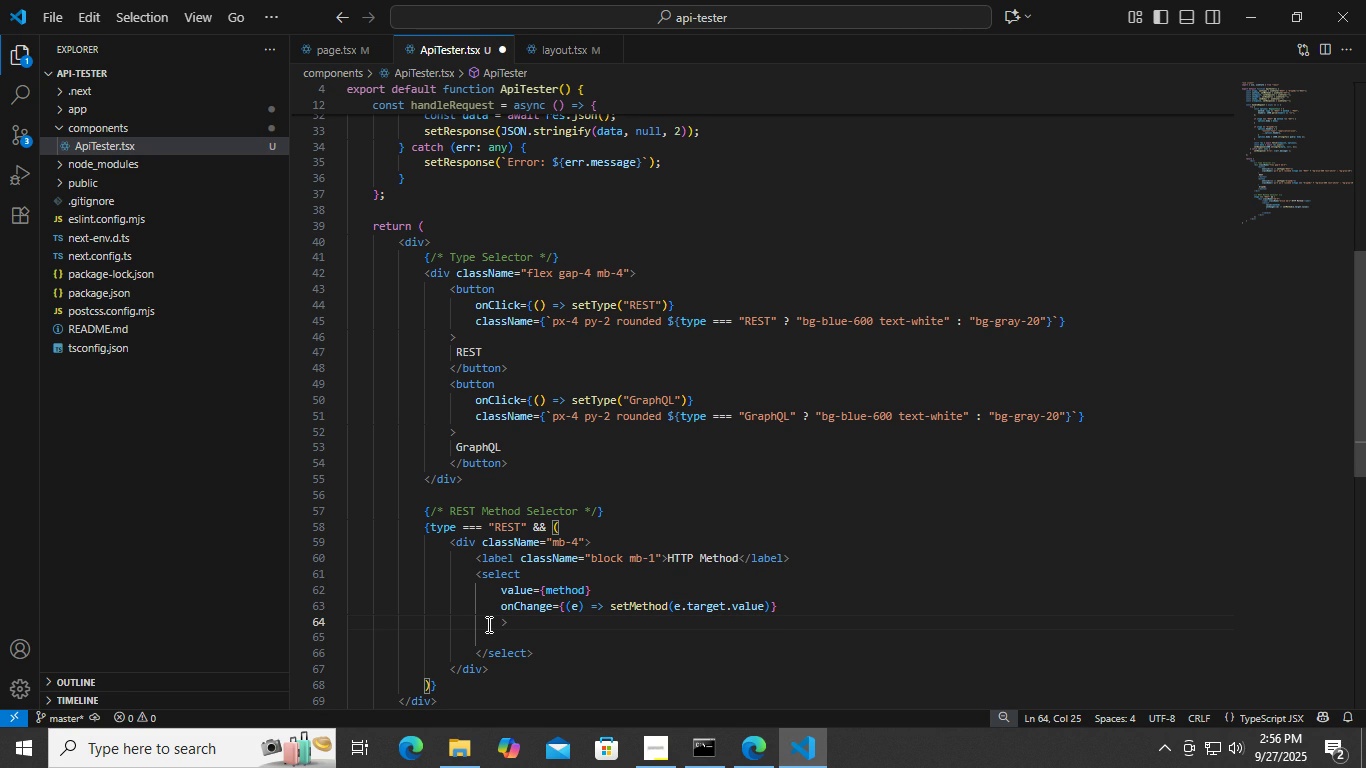 
type(class)
 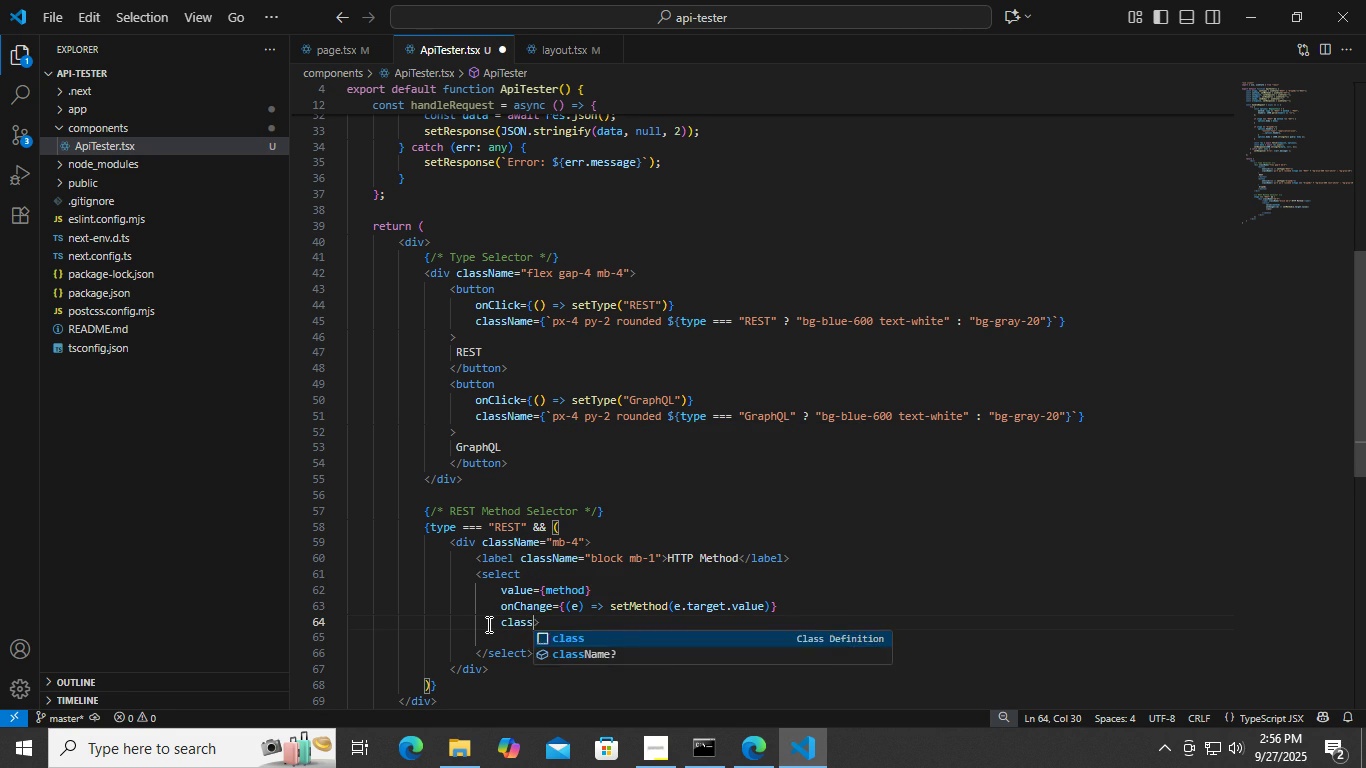 
key(Enter)